 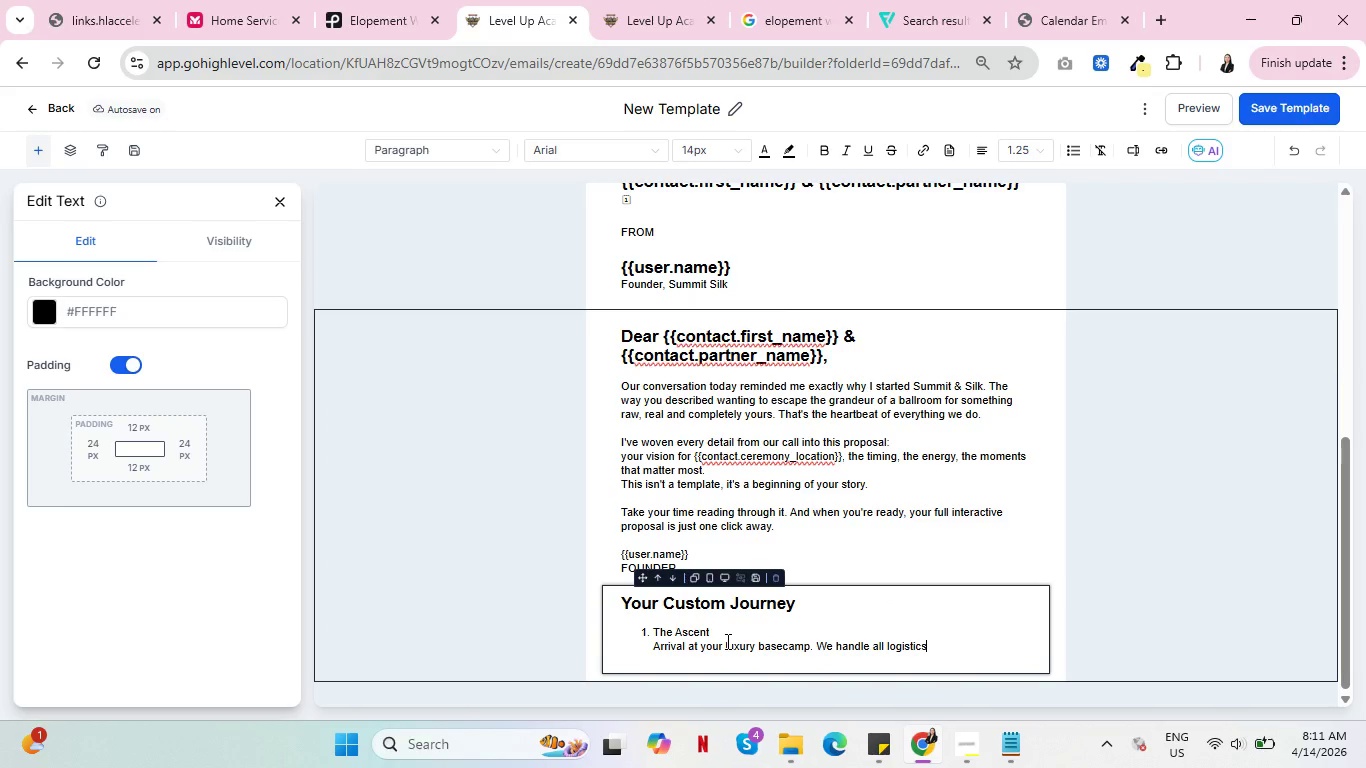 
type( from off-road trans )
key(Backspace)
type(port to local permits, ensuring as )
key(Backspace)
key(Backspace)
type( stress-free start to your adventure.)
 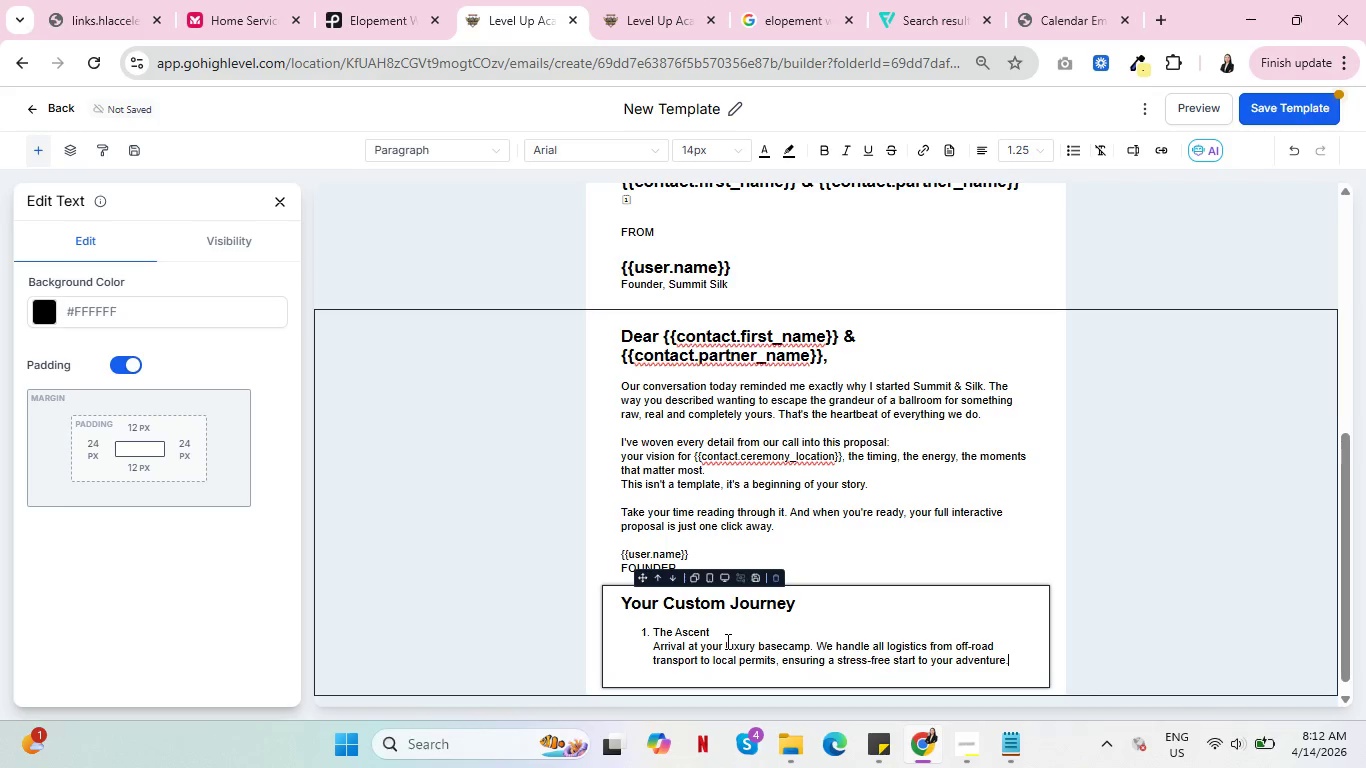 
key(Enter)
 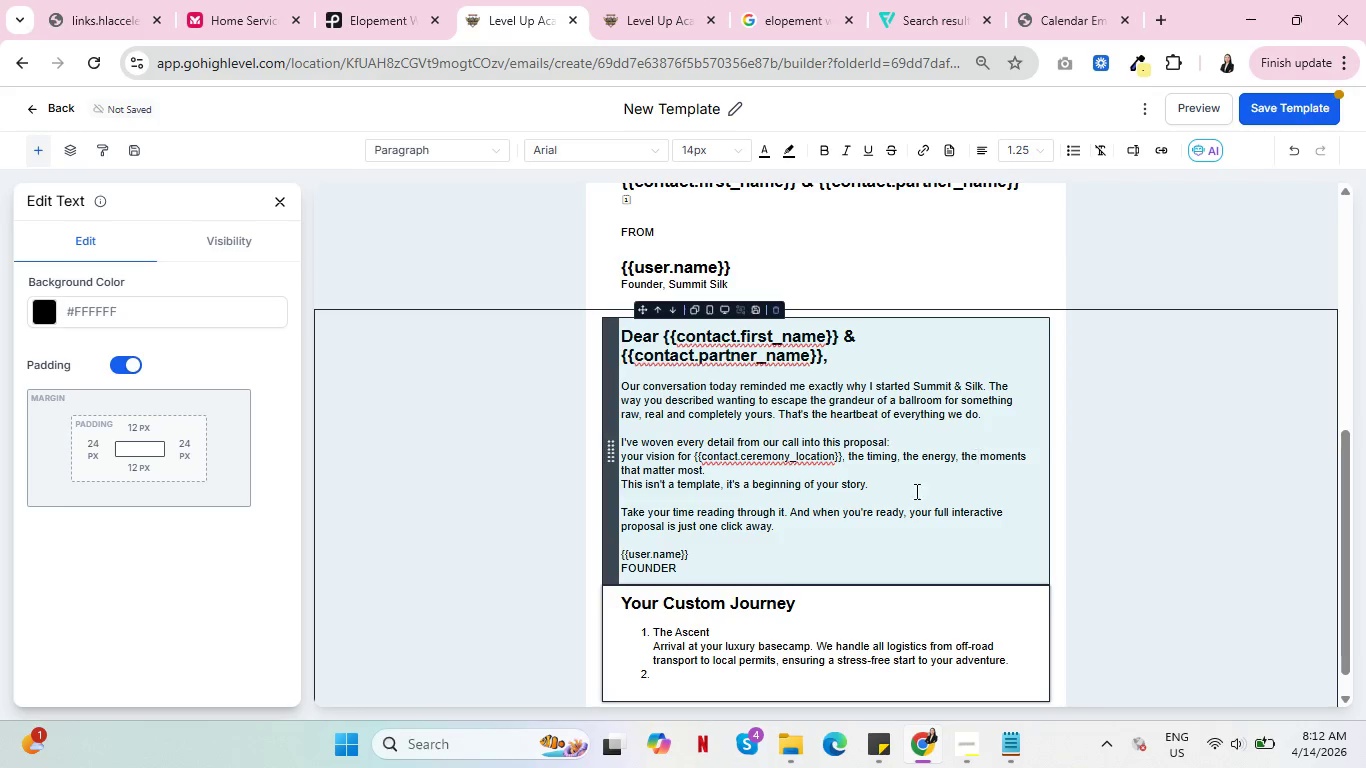 
wait(6.83)
 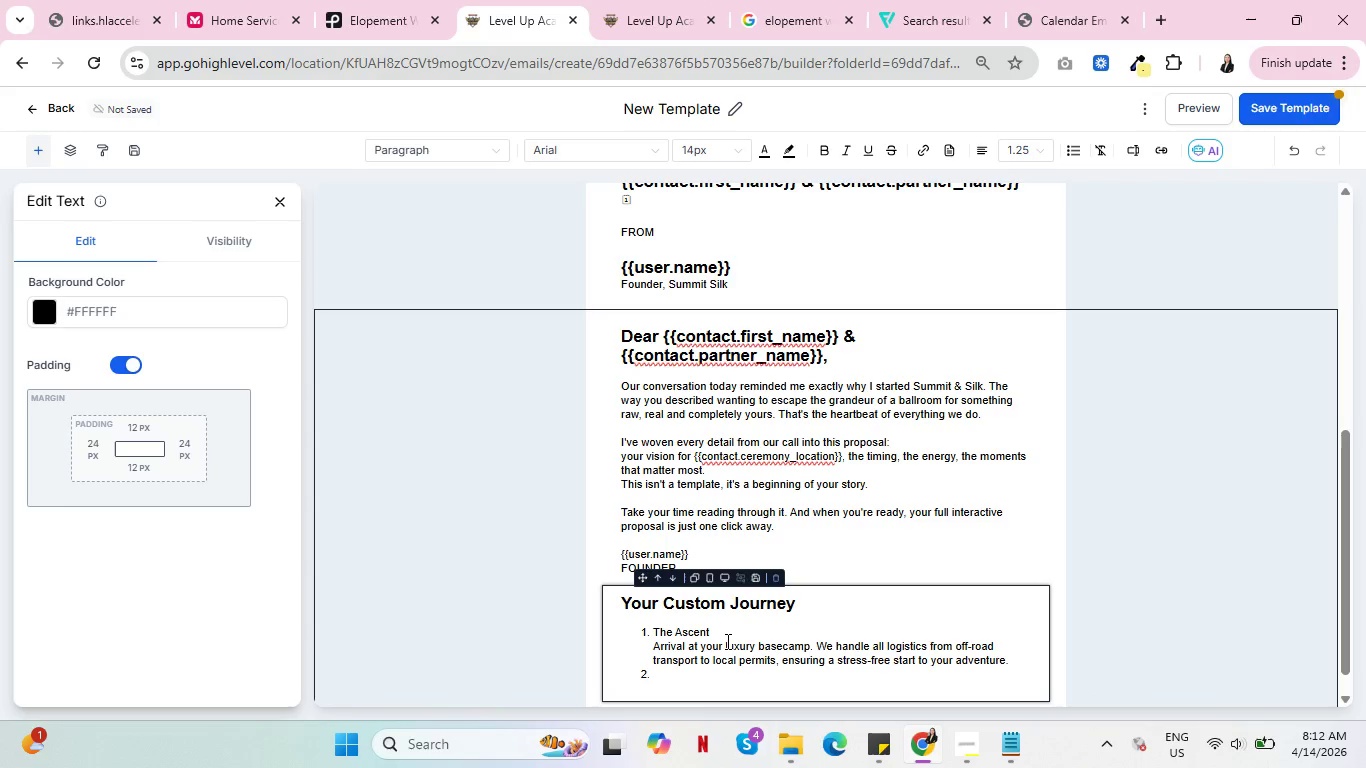 
left_click([287, 200])
 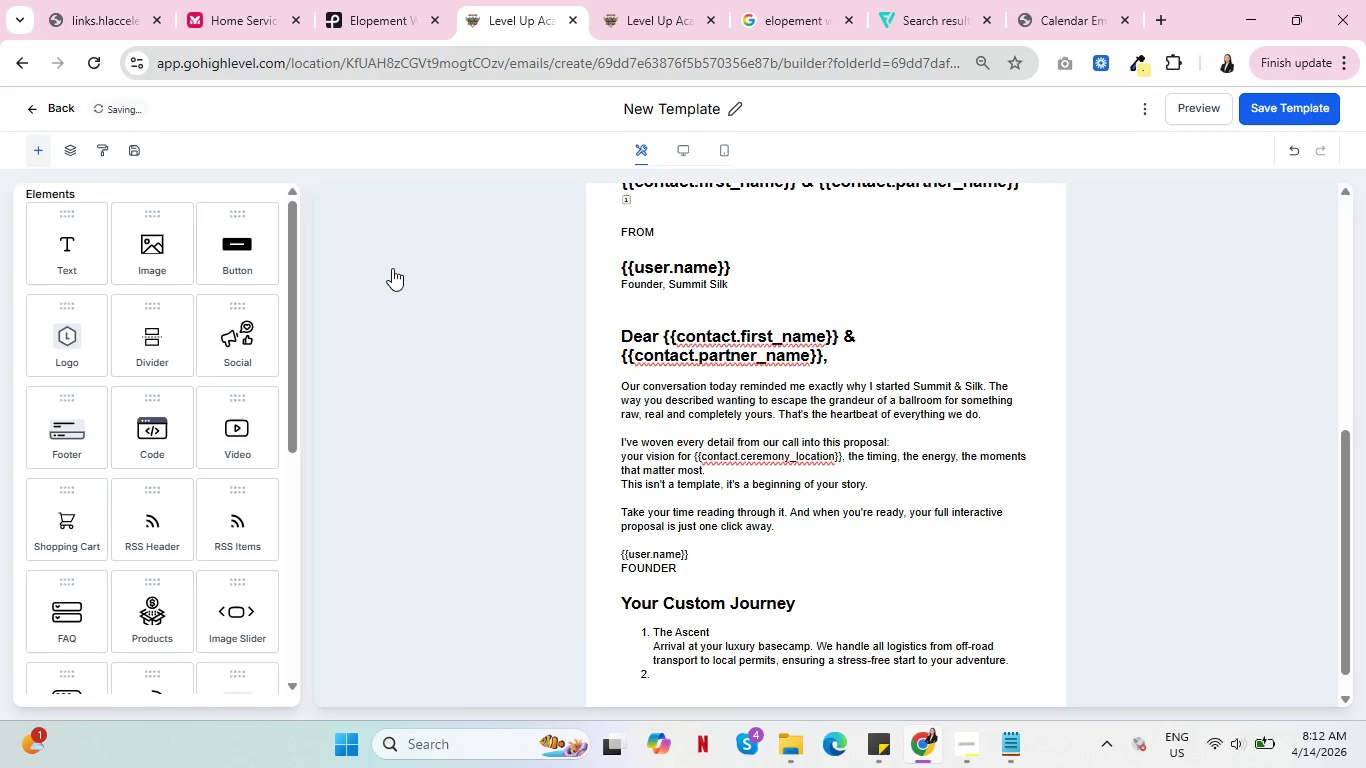 
left_click([723, 675])
 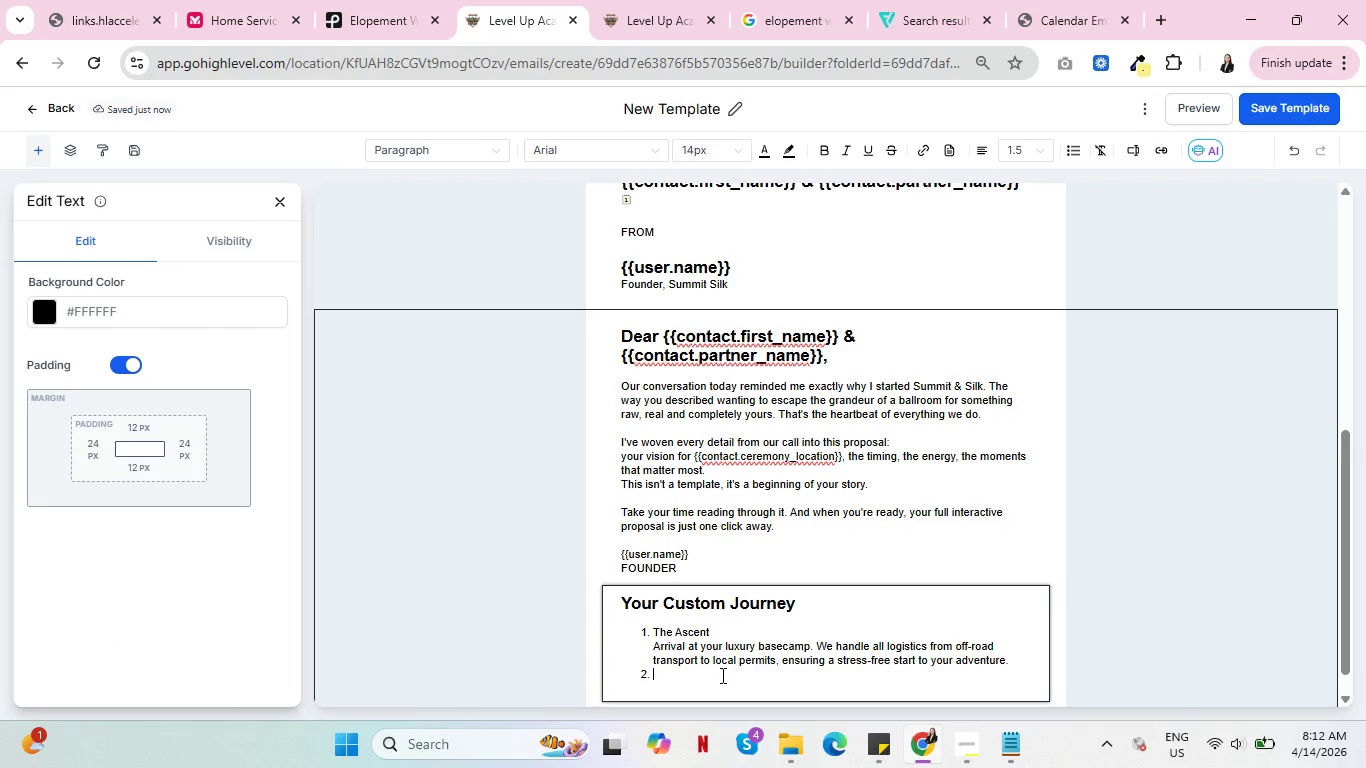 
type(The Vow)
 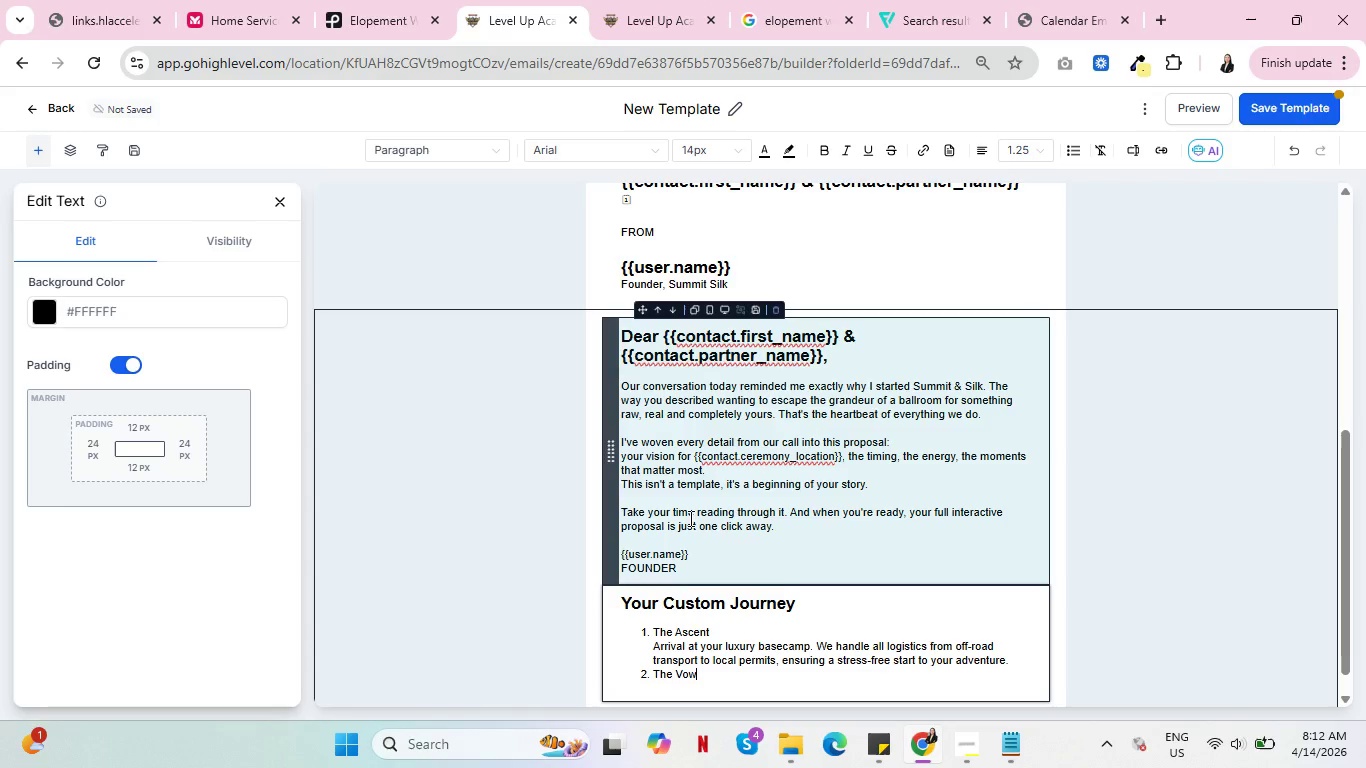 
left_click([282, 194])
 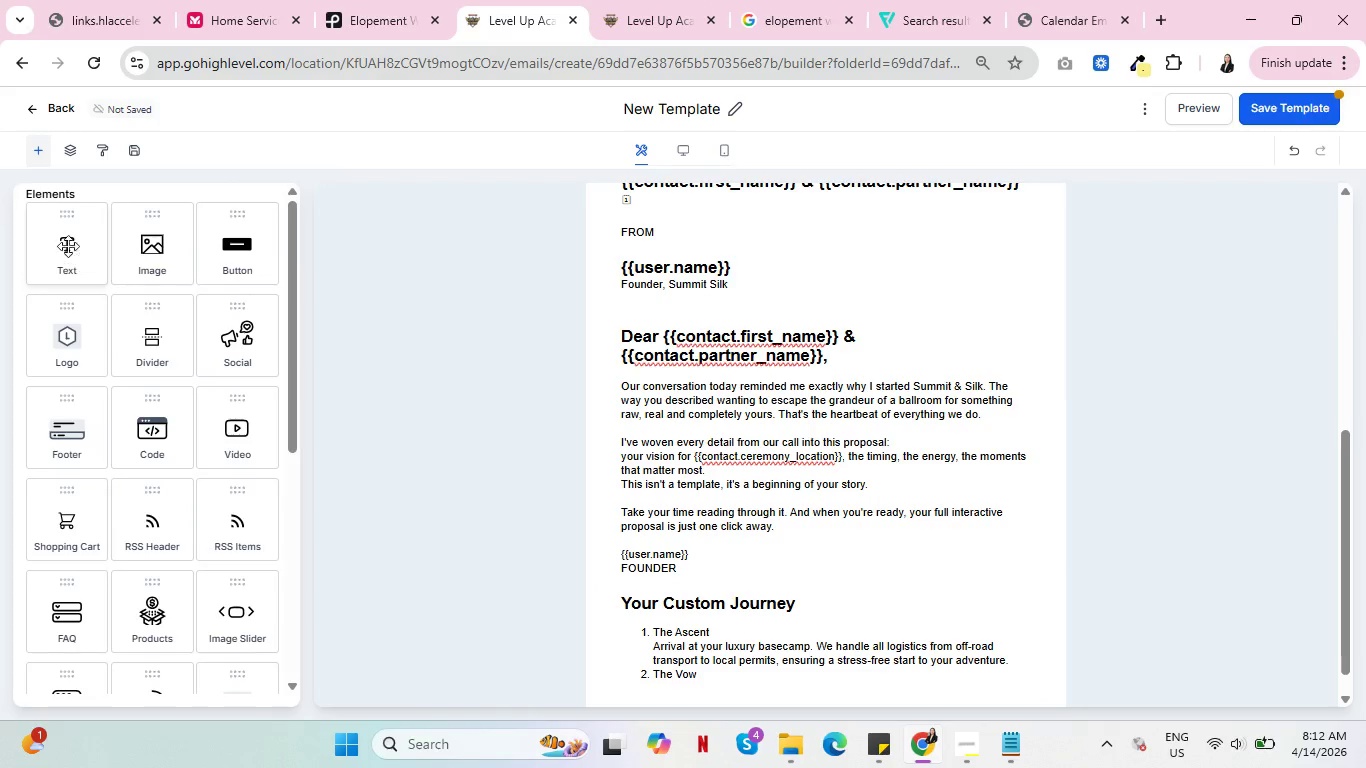 
left_click_drag(start_coordinate=[68, 246], to_coordinate=[794, 686])
 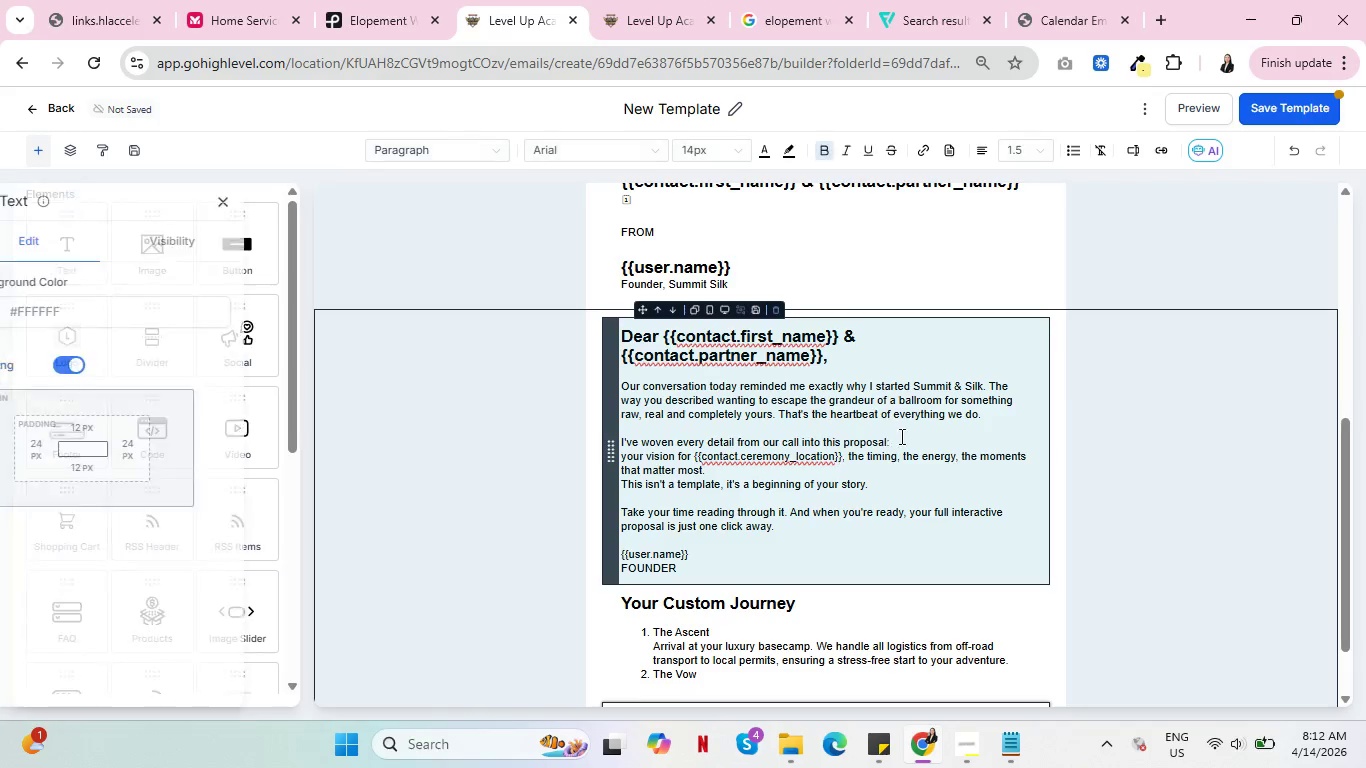 
scroll: coordinate [963, 461], scroll_direction: down, amount: 5.0
 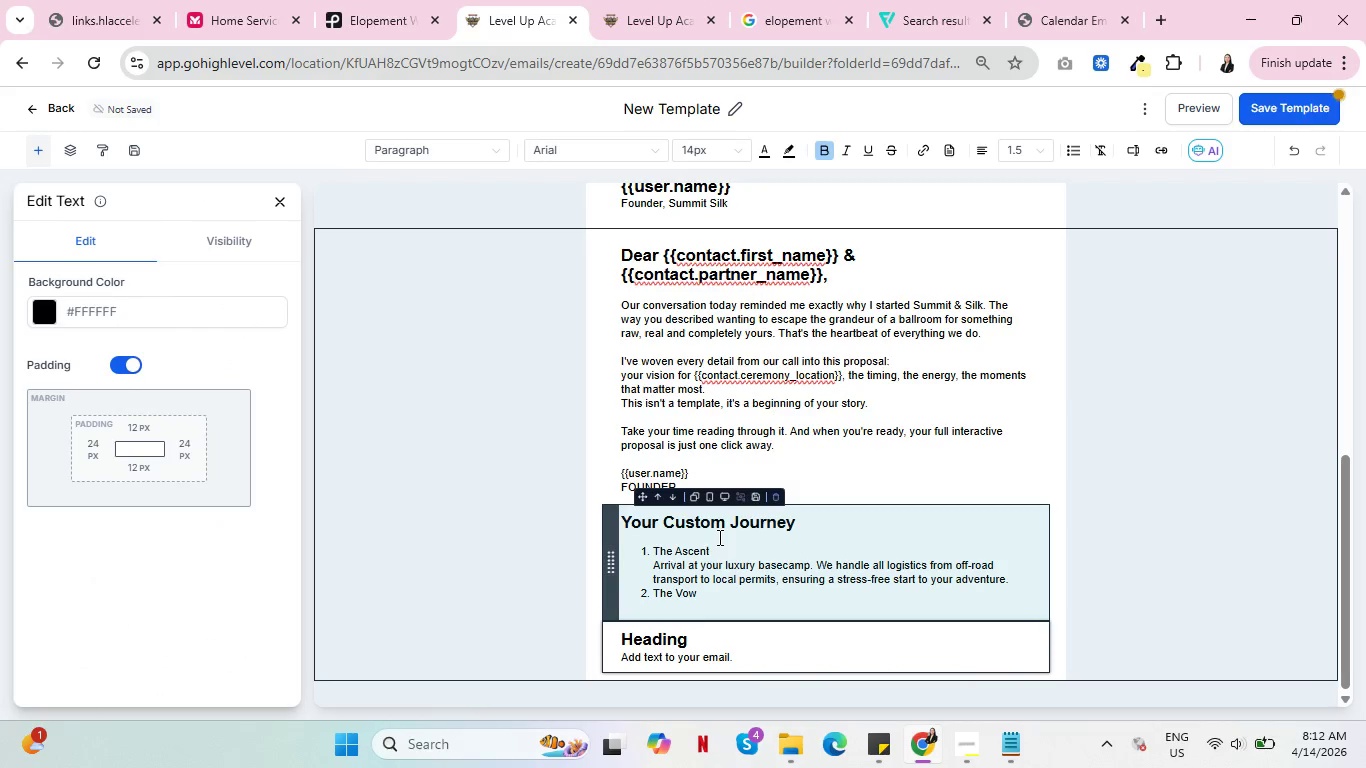 
left_click([720, 595])
 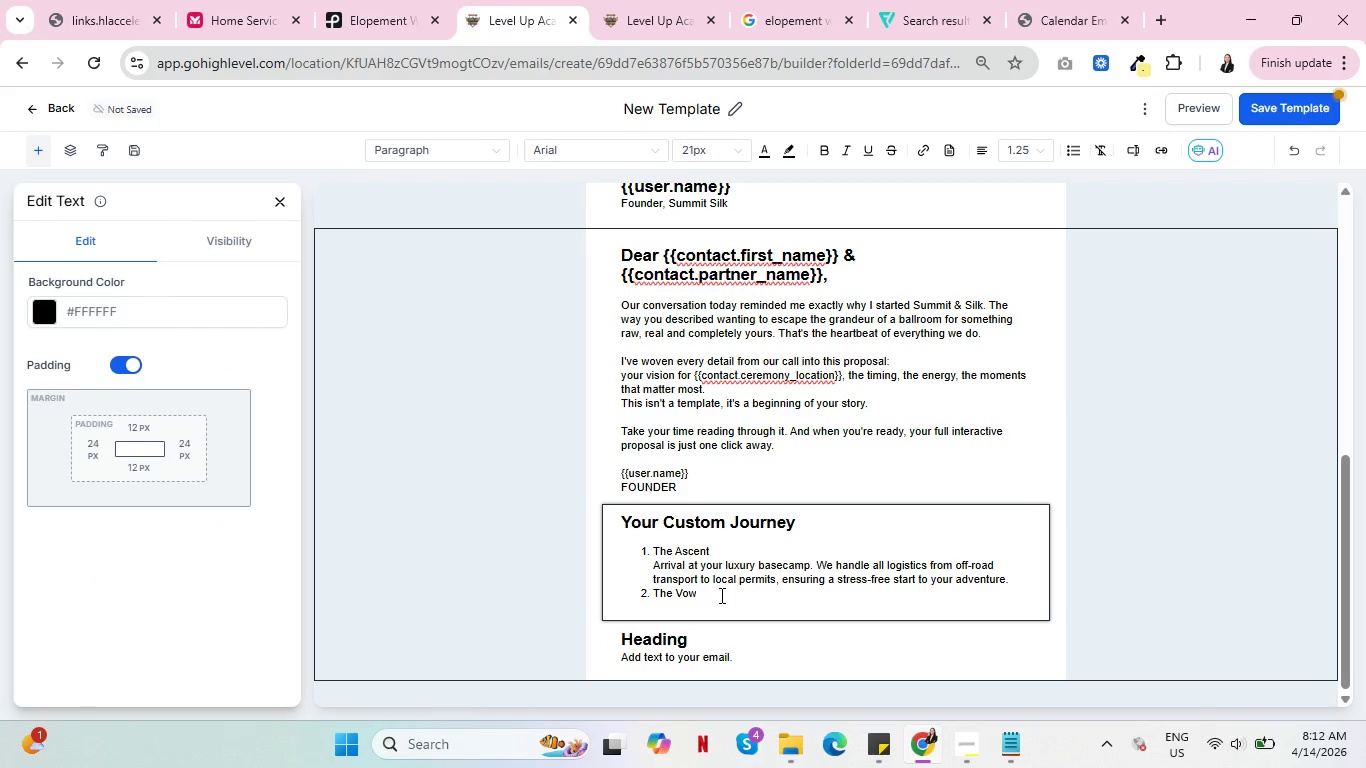 
key(Backslash)
 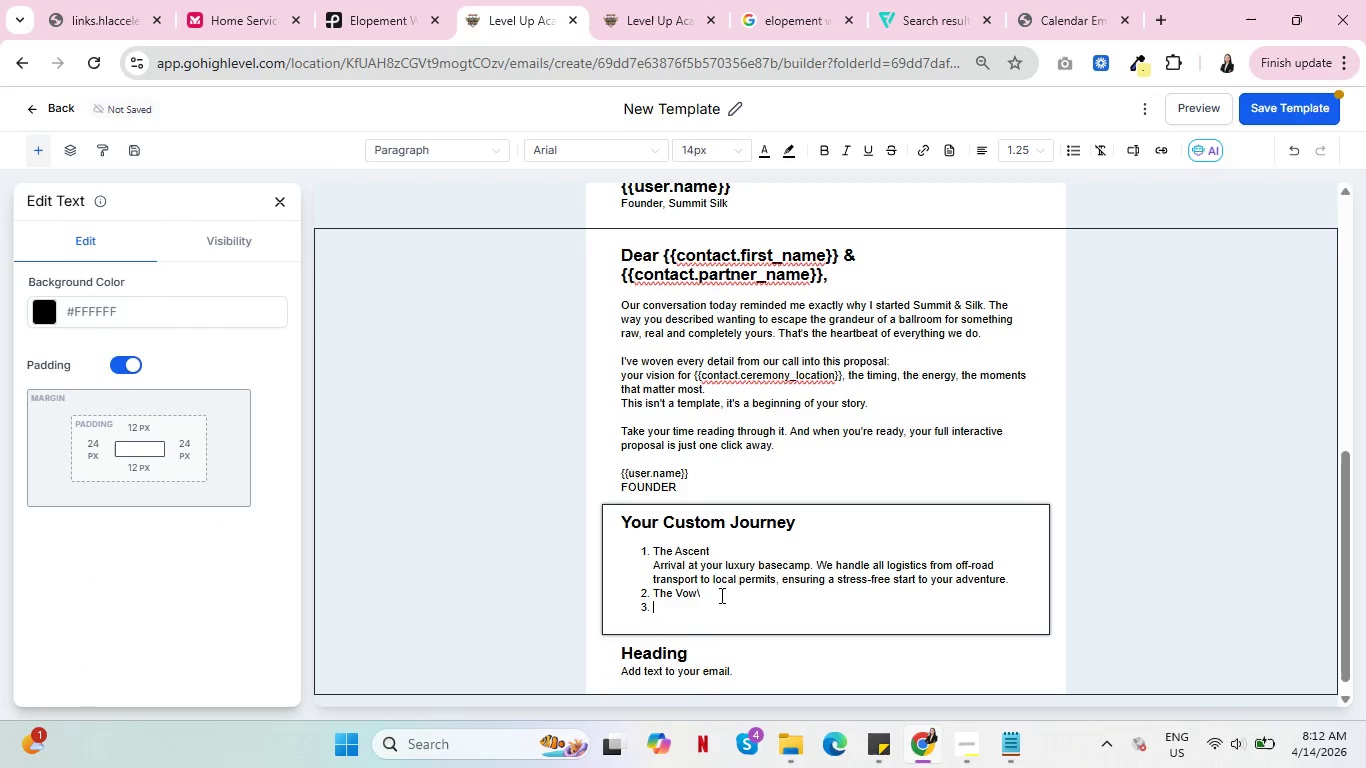 
key(Enter)
 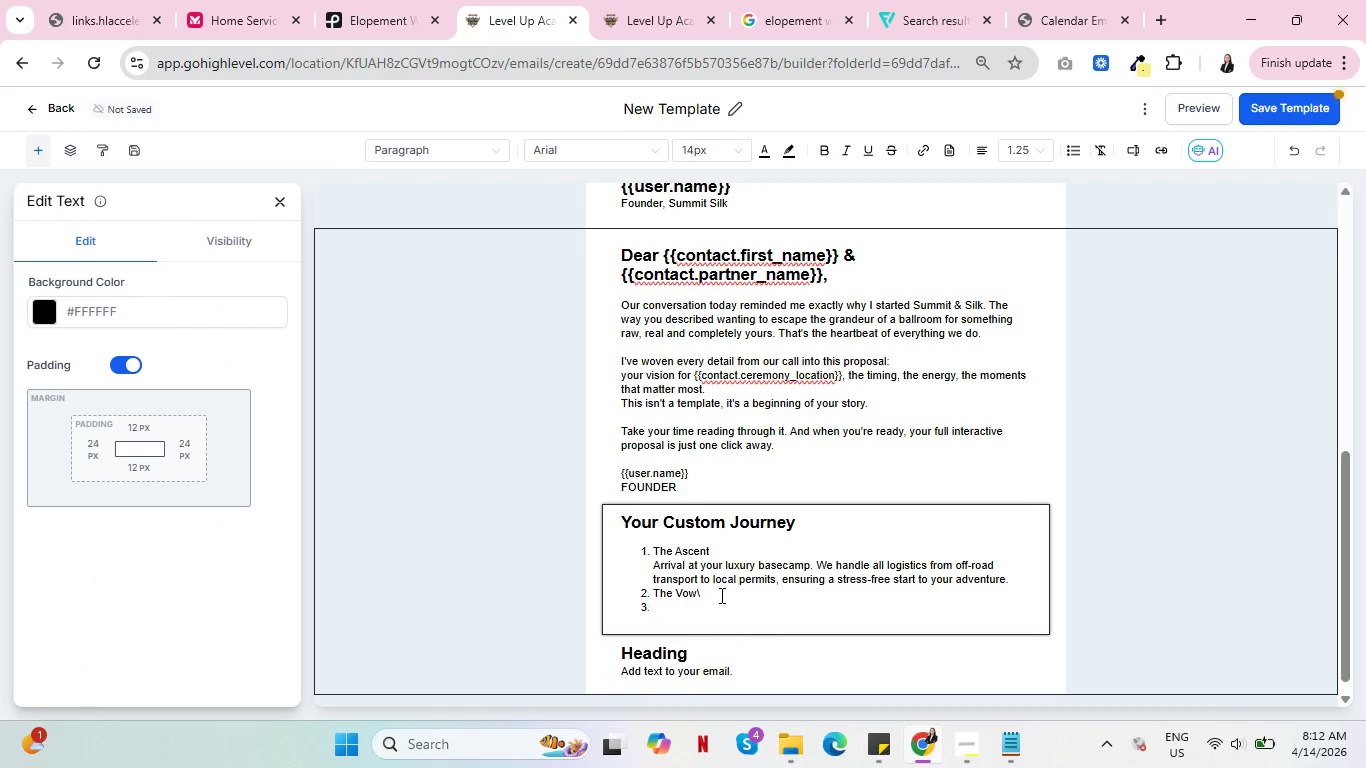 
key(Backspace)
type(A private ceemony)
key(Backspace)
key(Backspace)
key(Backspace)
key(Backspace)
key(Backspace)
 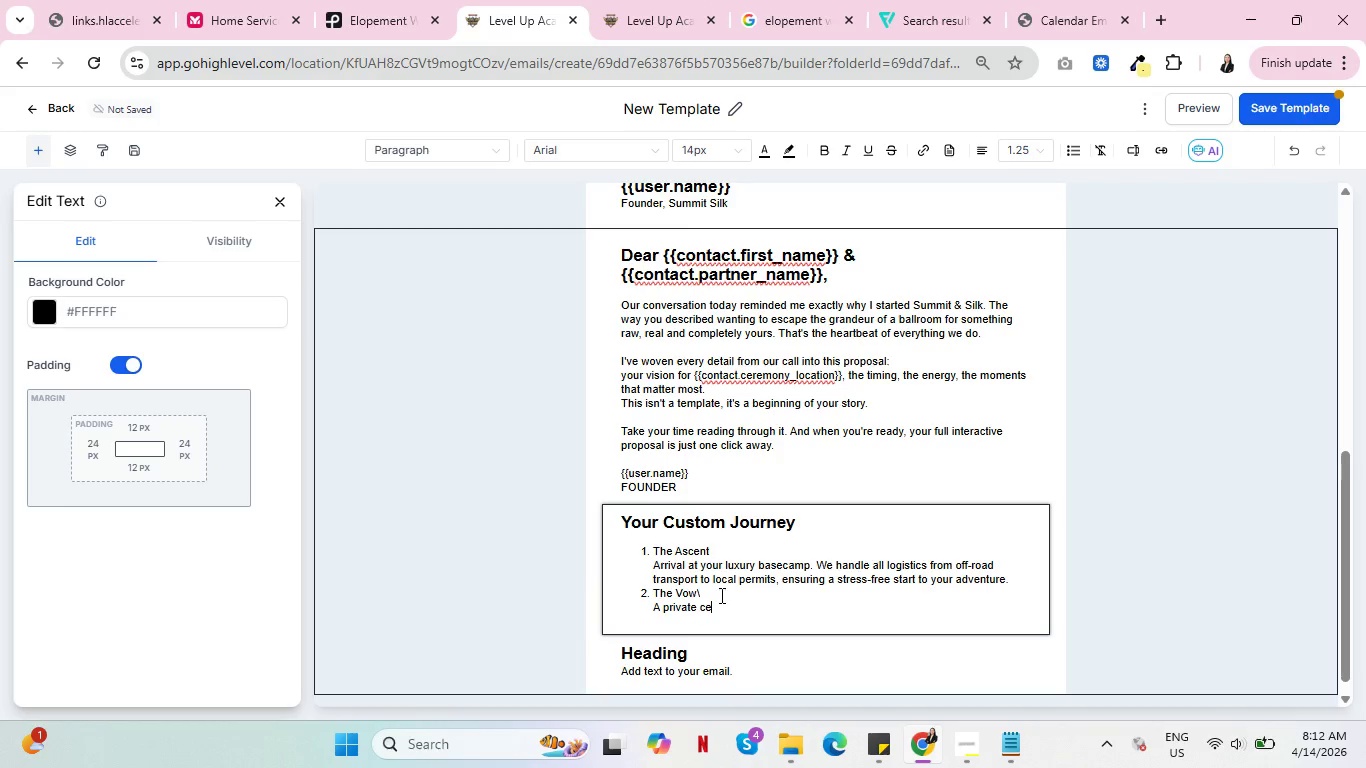 
left_click([720, 595])
 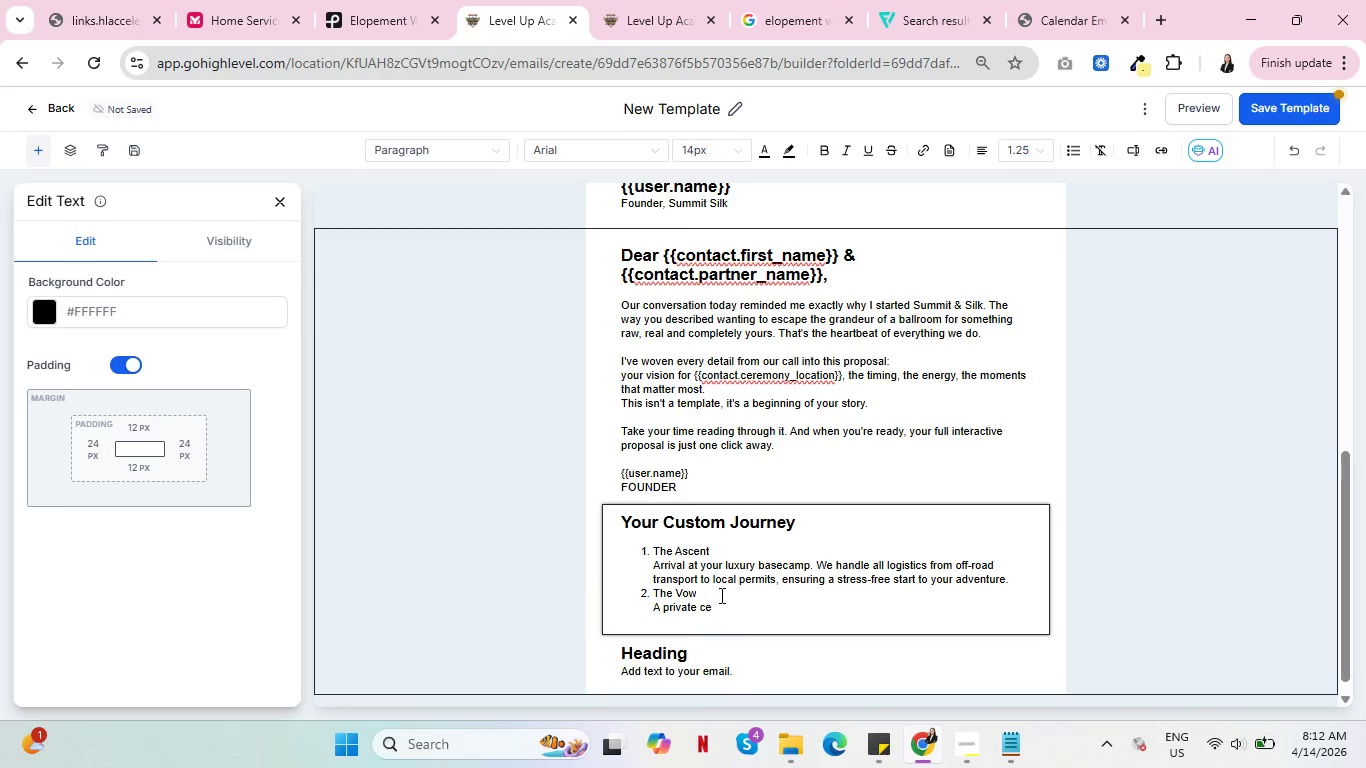 
key(Backspace)
 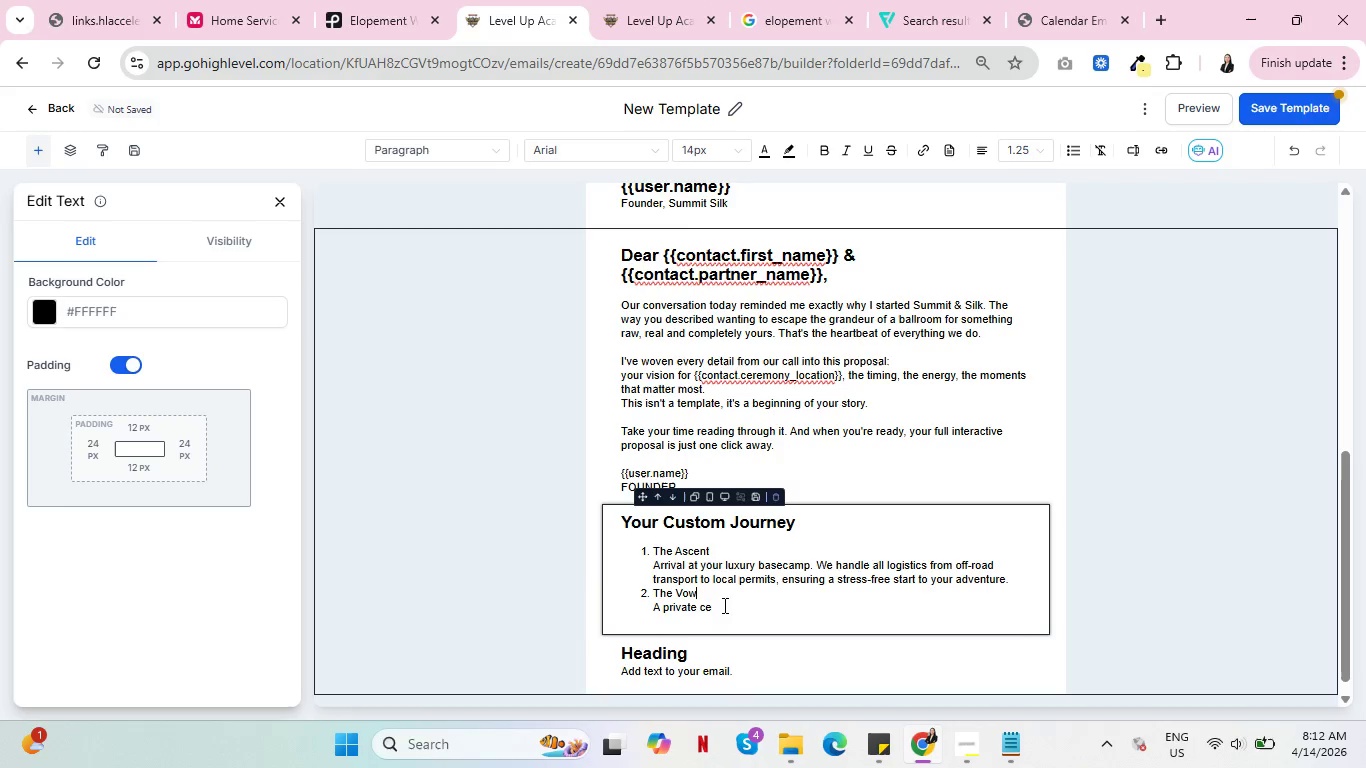 
left_click([725, 605])
 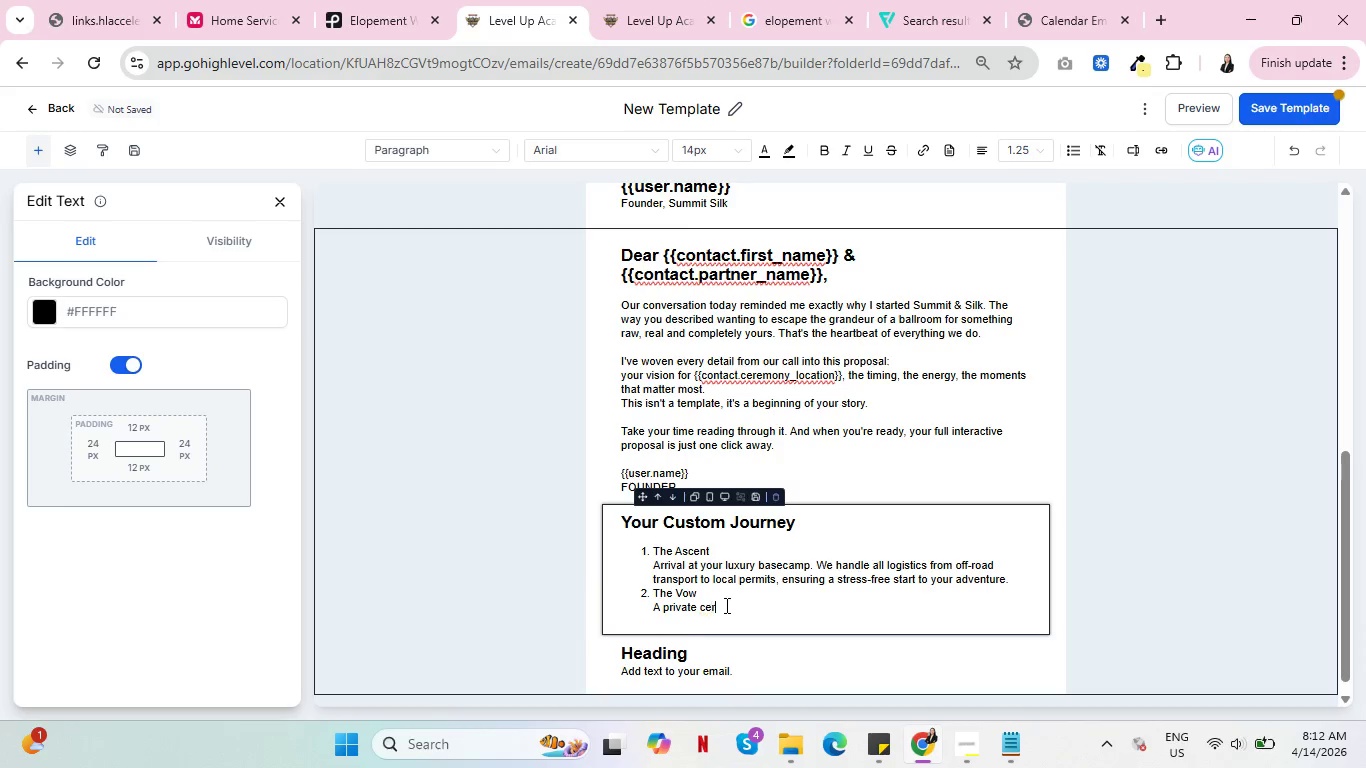 
type(re)
 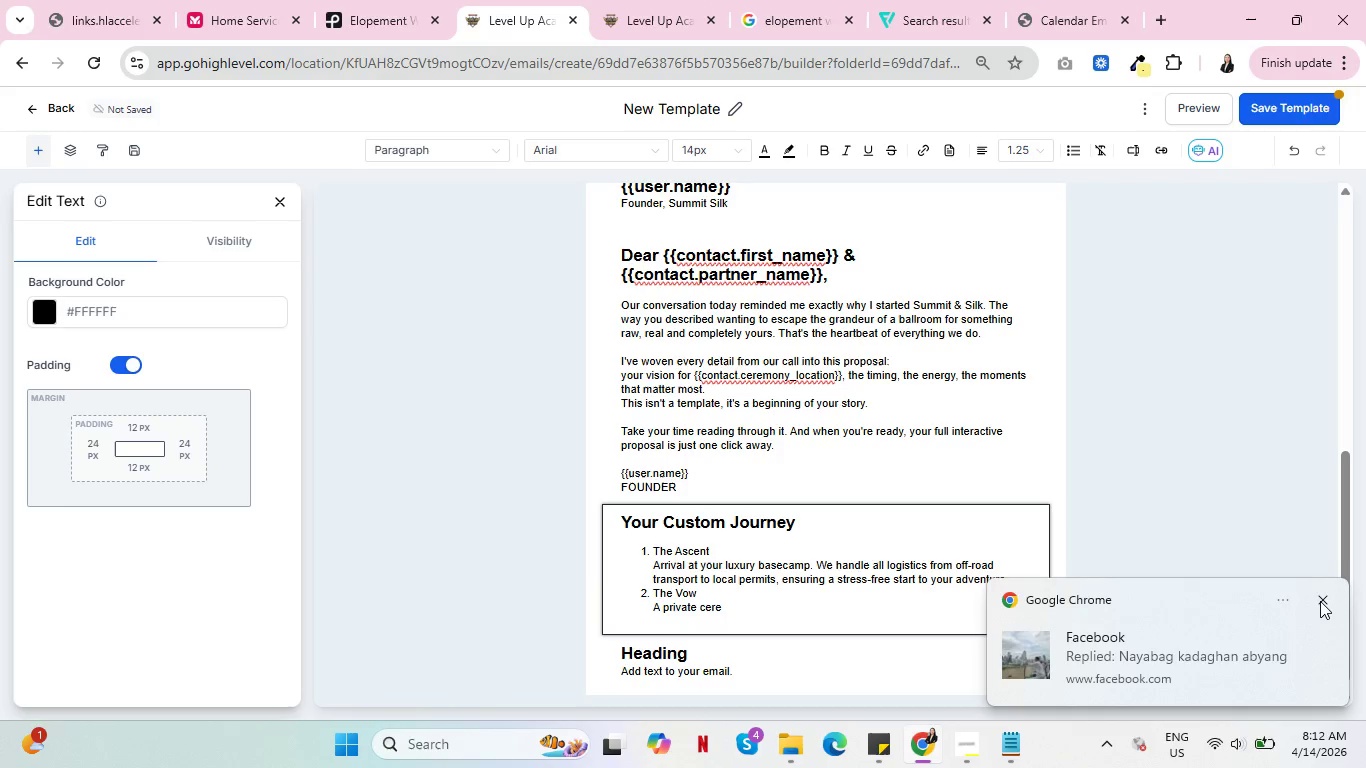 
left_click([1319, 601])
 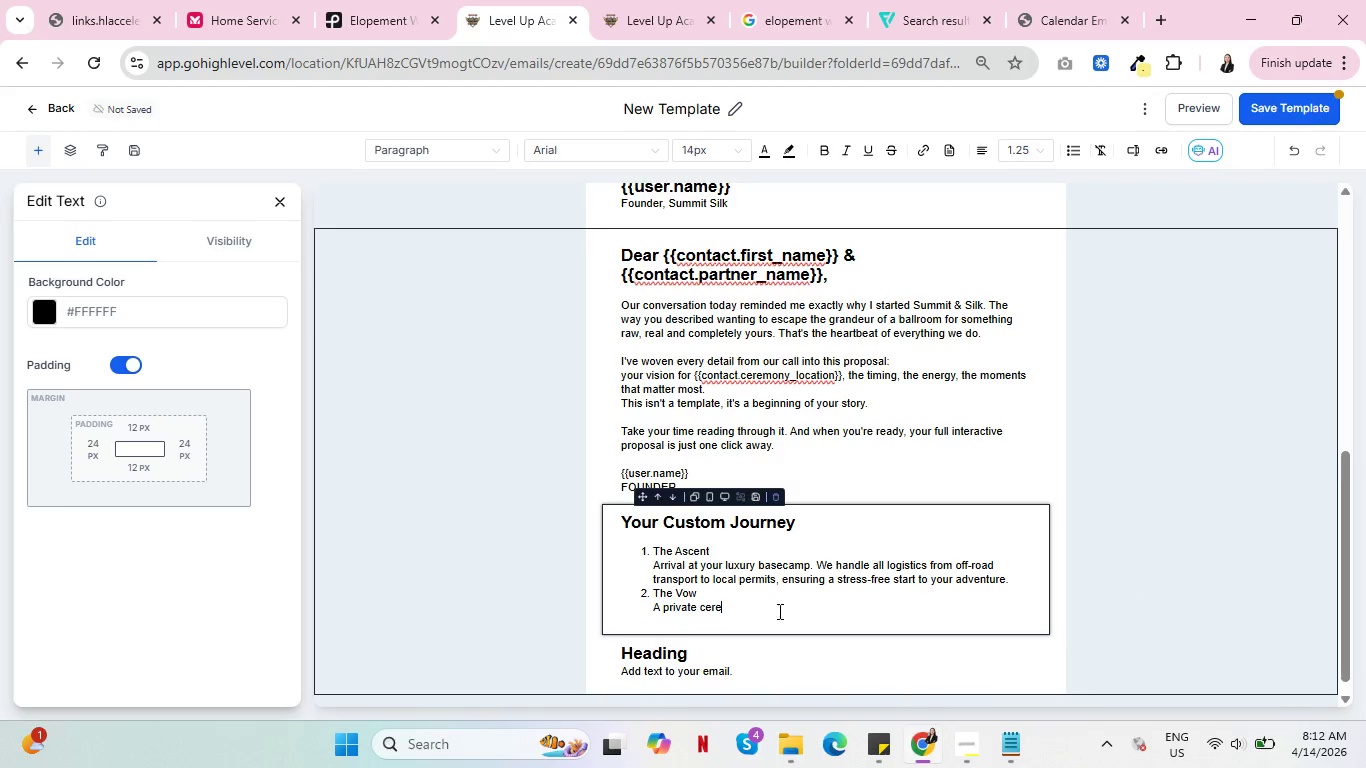 
left_click([773, 611])
 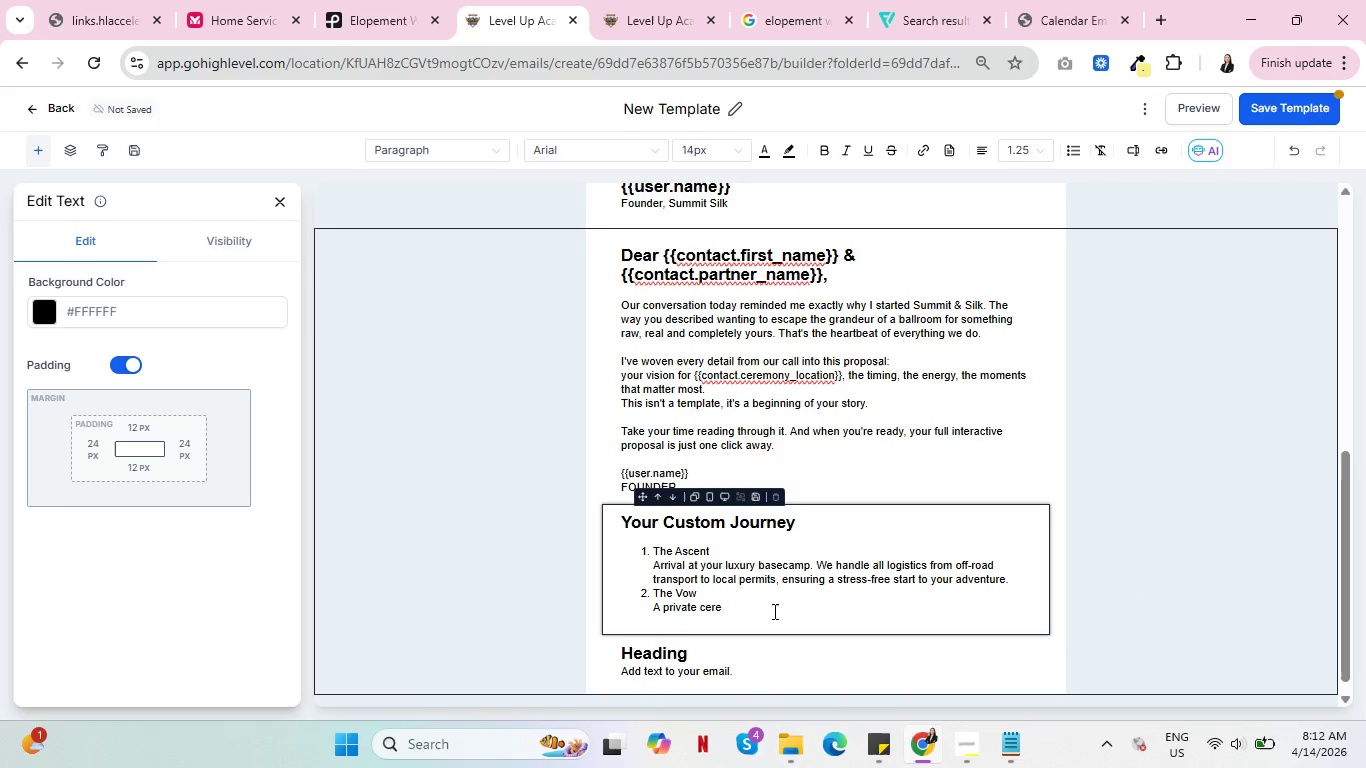 
type(mony)
 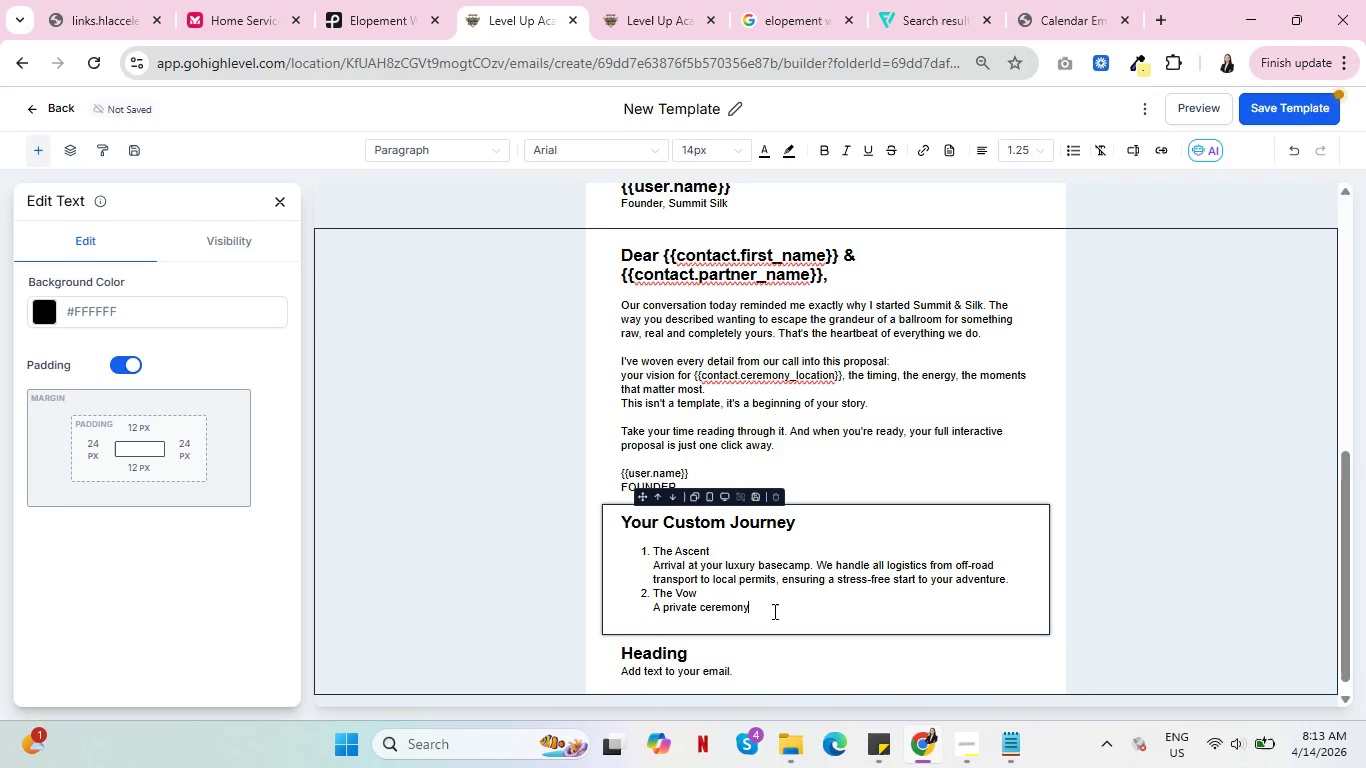 
type( at a secluded peak. Your exchn)
key(Backspace)
type(ange of vows, capu)
key(Backspace)
type(tured )
 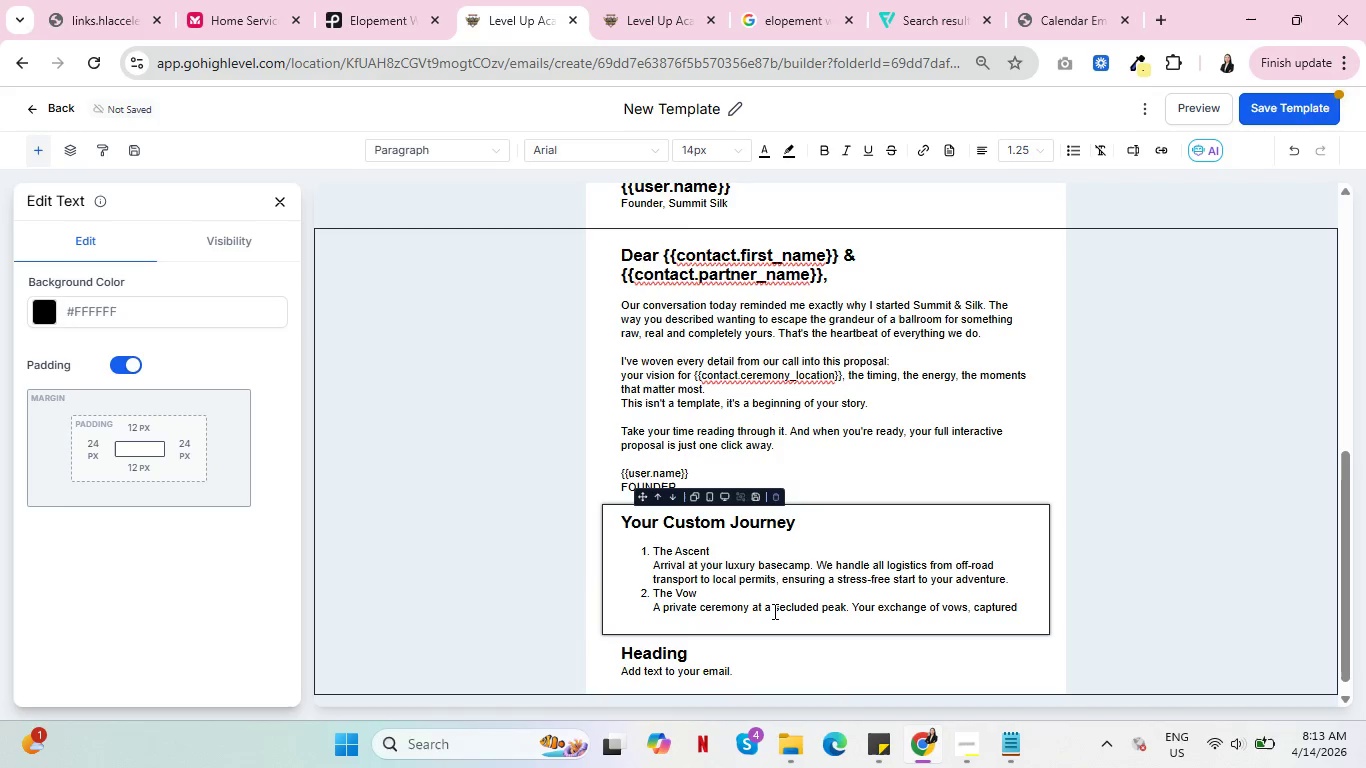 
wait(7.3)
 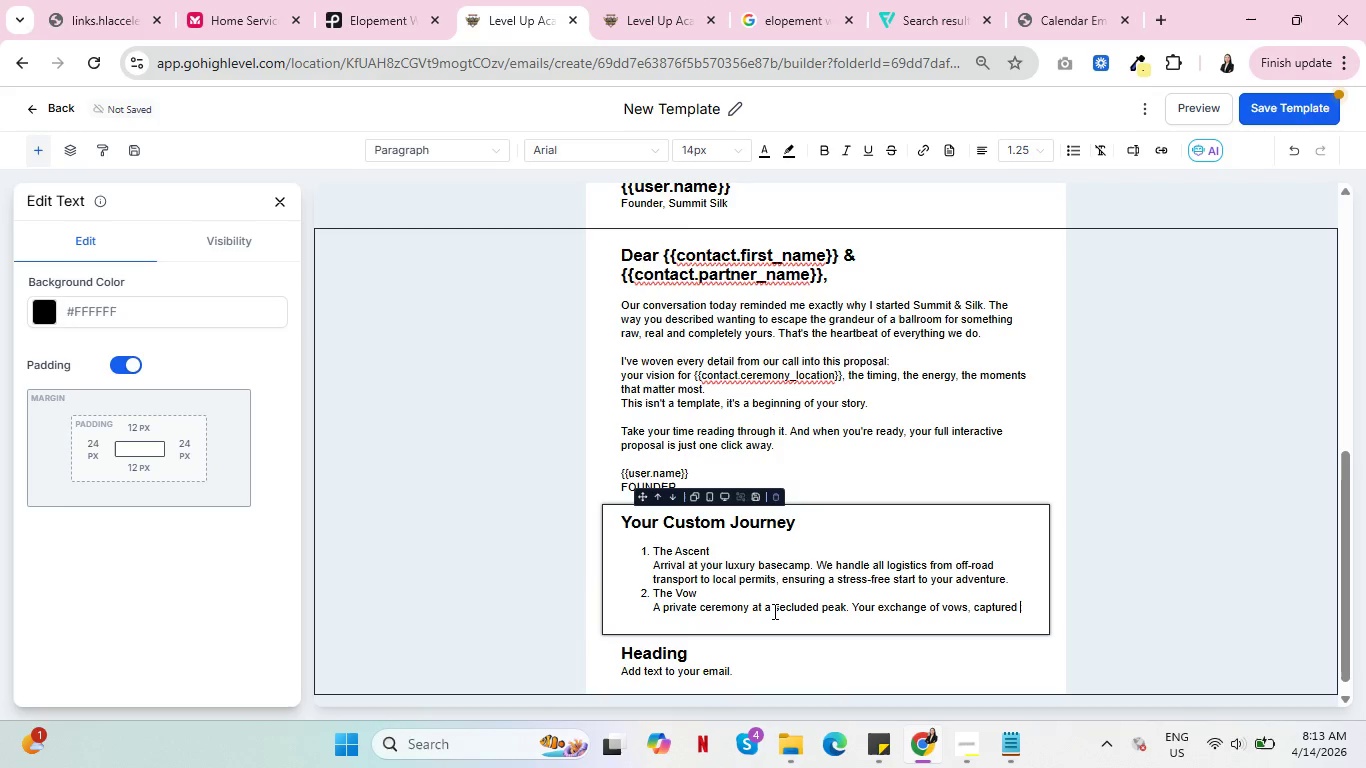 
type(by our award-winning photographer.)
 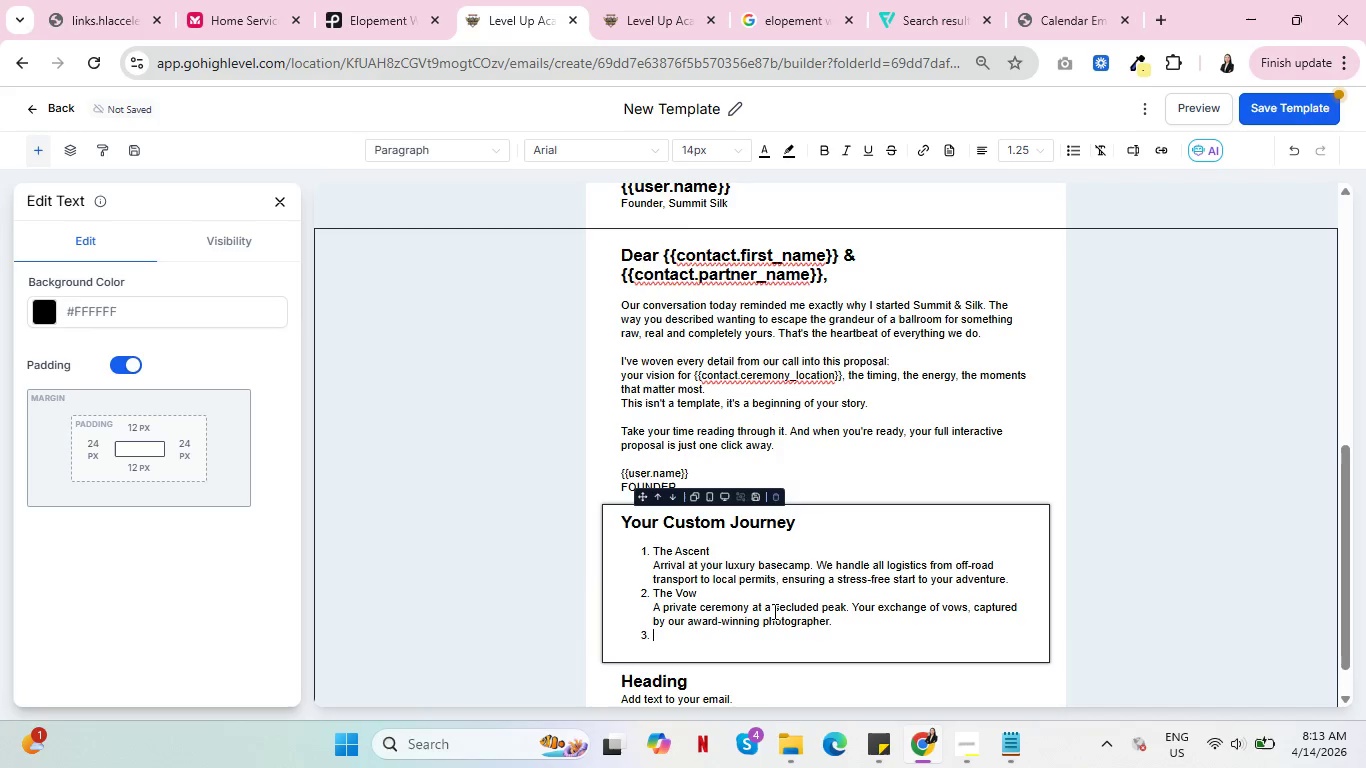 
key(Enter)
 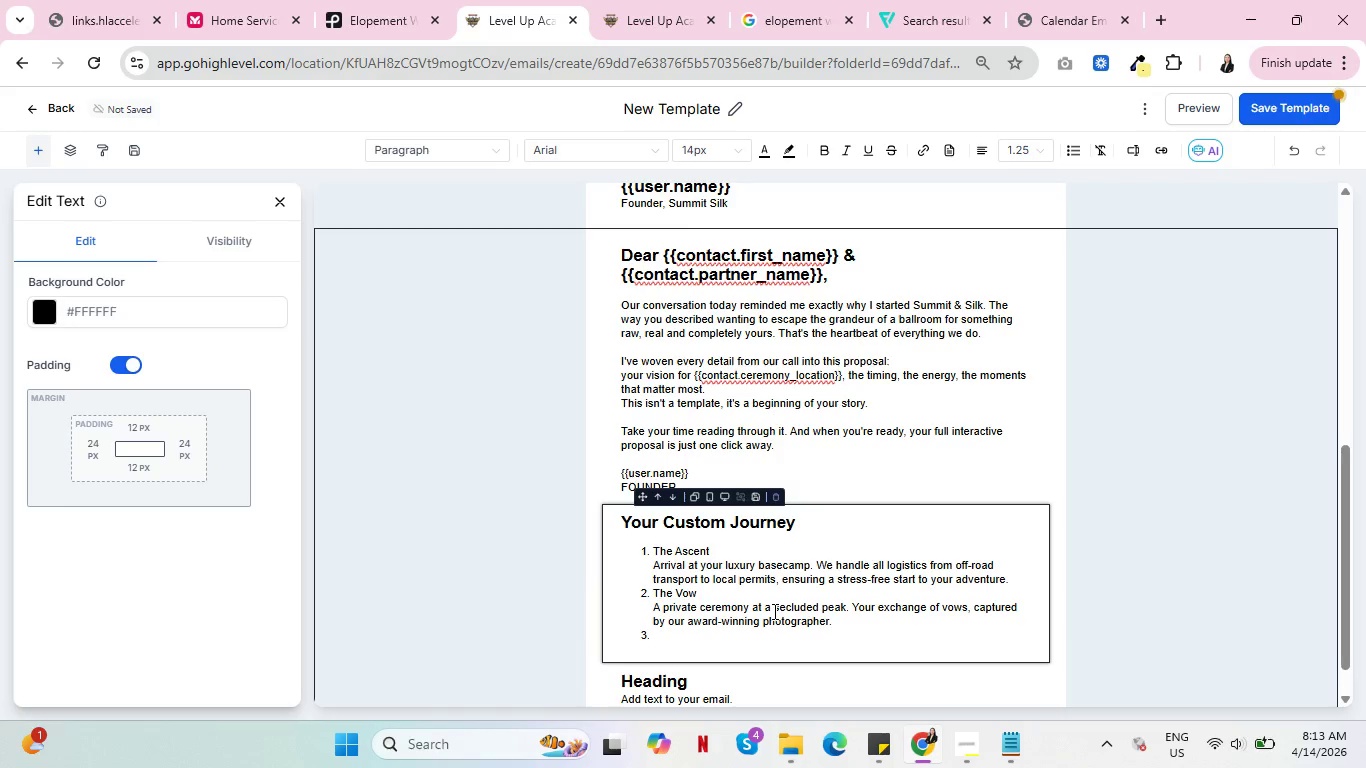 
type(The Celebration)
 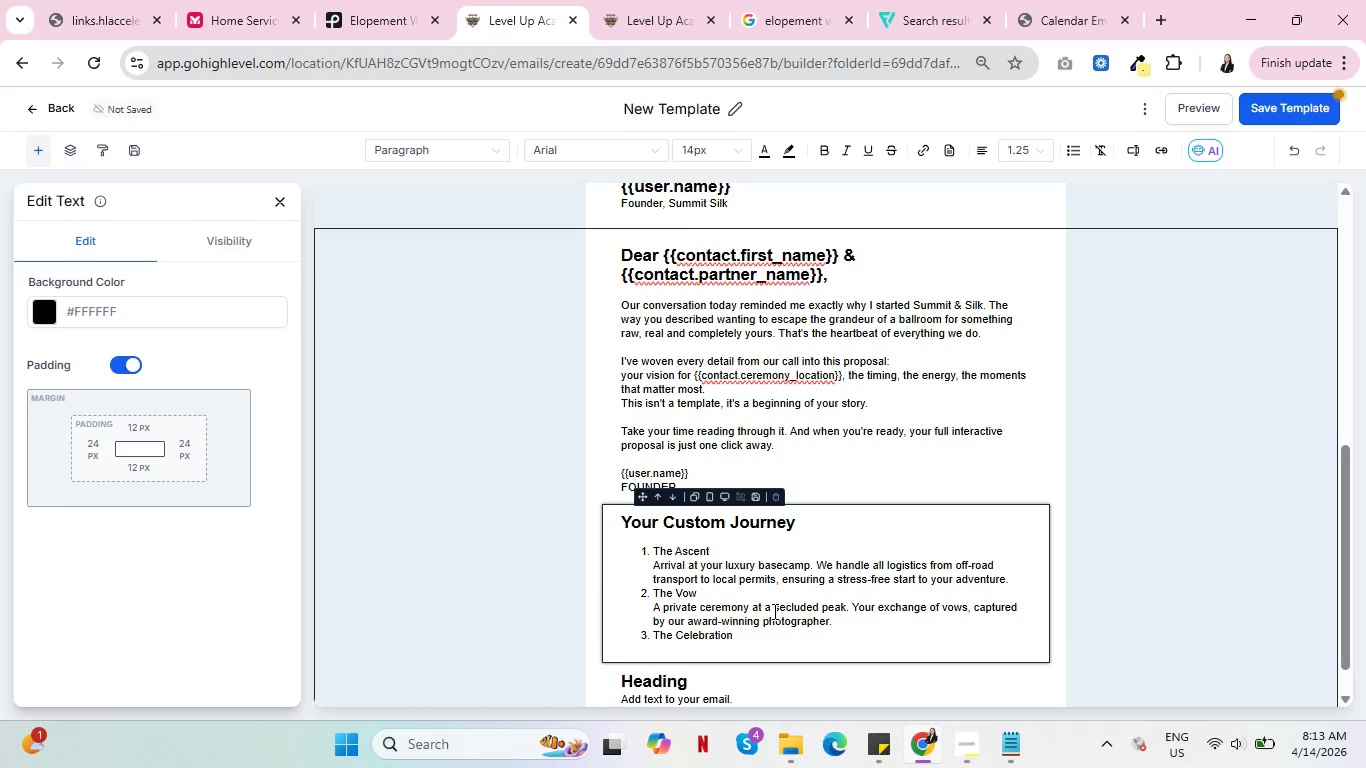 
key(Enter)
 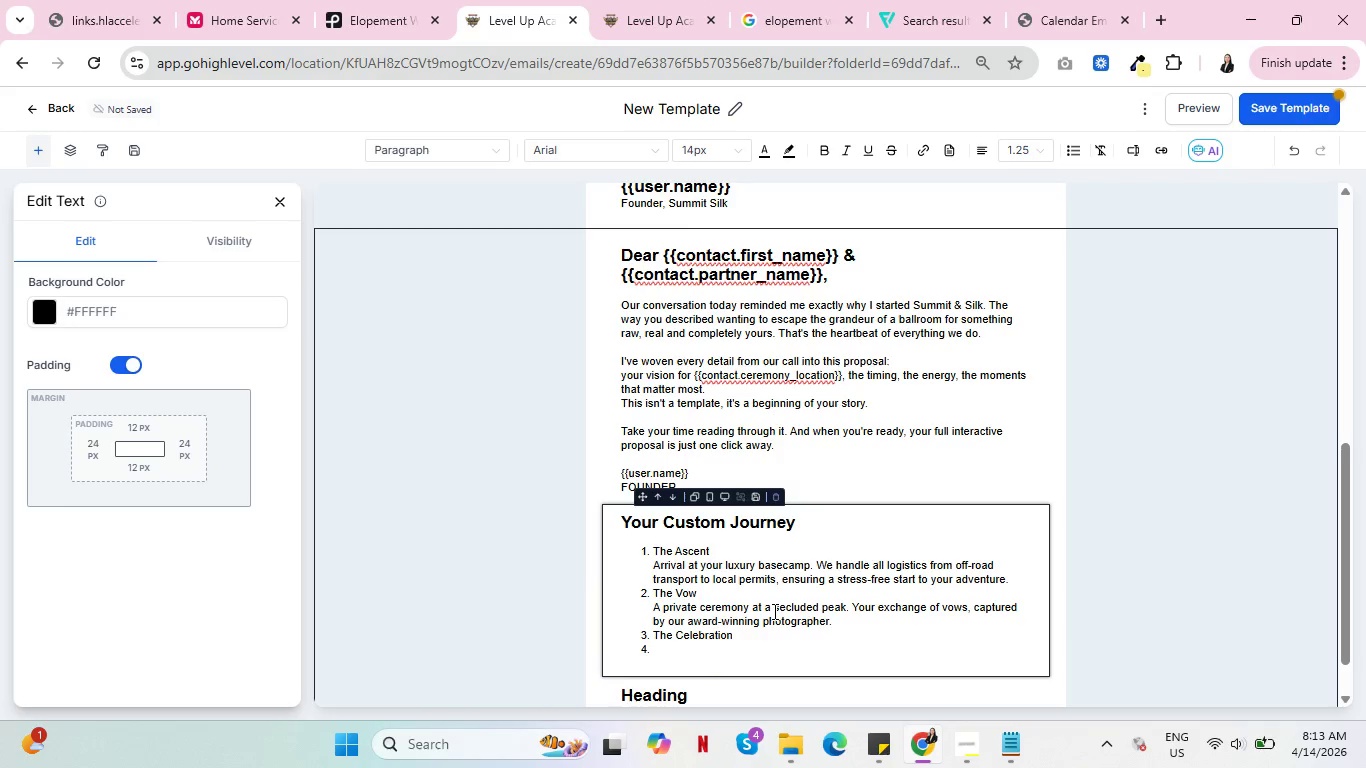 
key(Backspace)
type(An intimate post-vow experience. We)
key(Backspace)
type(hether it's a gourmet mountain-top o a )
key(Backspace)
key(Backspace)
key(Backspace)
type(r a starlit dinner, we curate evey )
key(Backspace)
key(Backspace)
type(ry )
 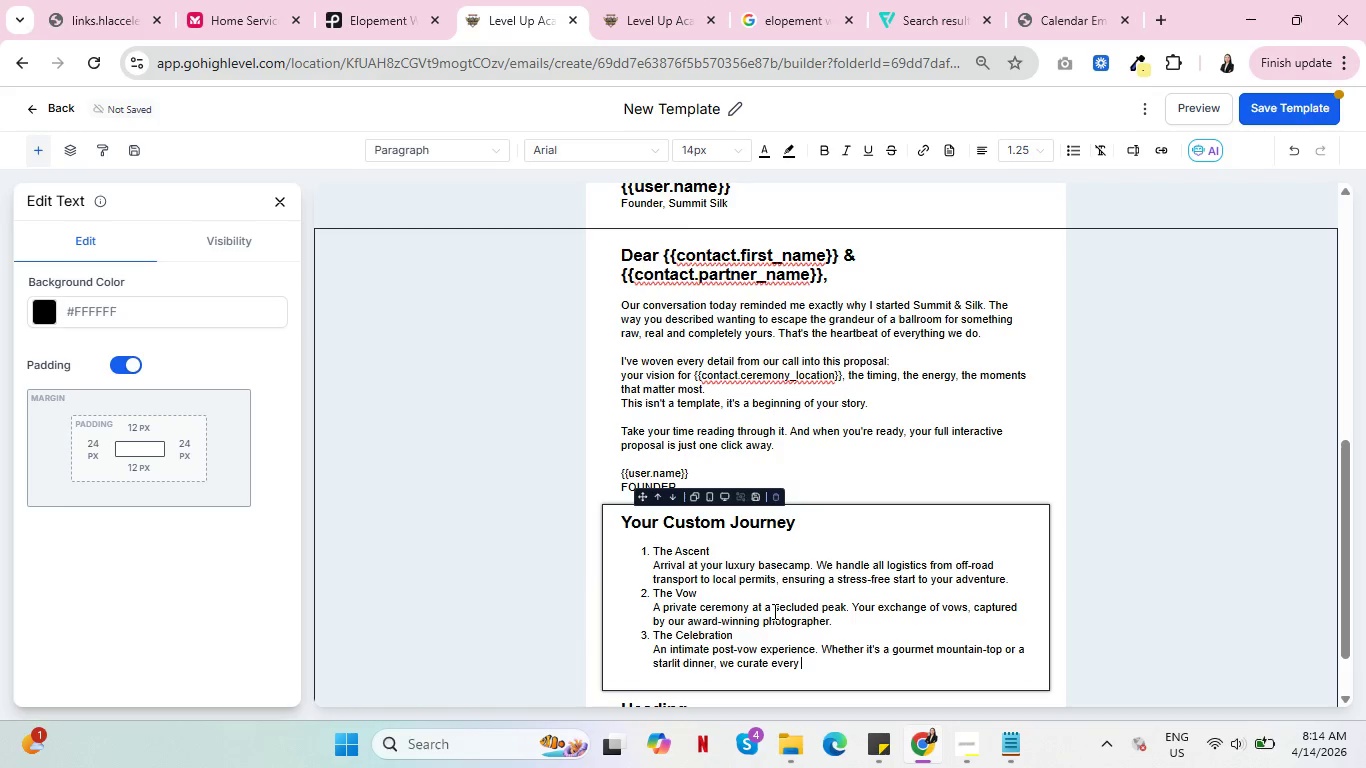 
type(detail to pre)
key(Backspace)
key(Backspace)
type(erfection.)
 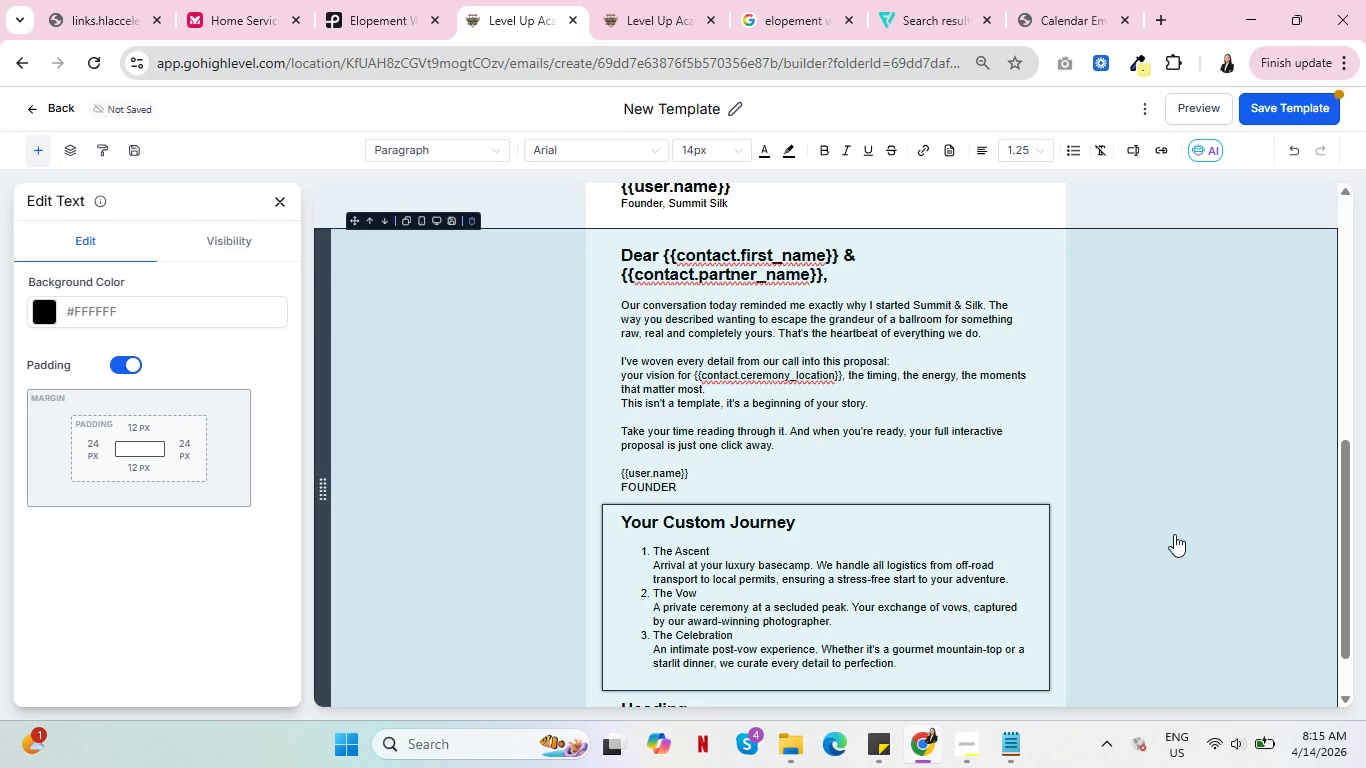 
scroll: coordinate [1132, 538], scroll_direction: down, amount: 4.0
 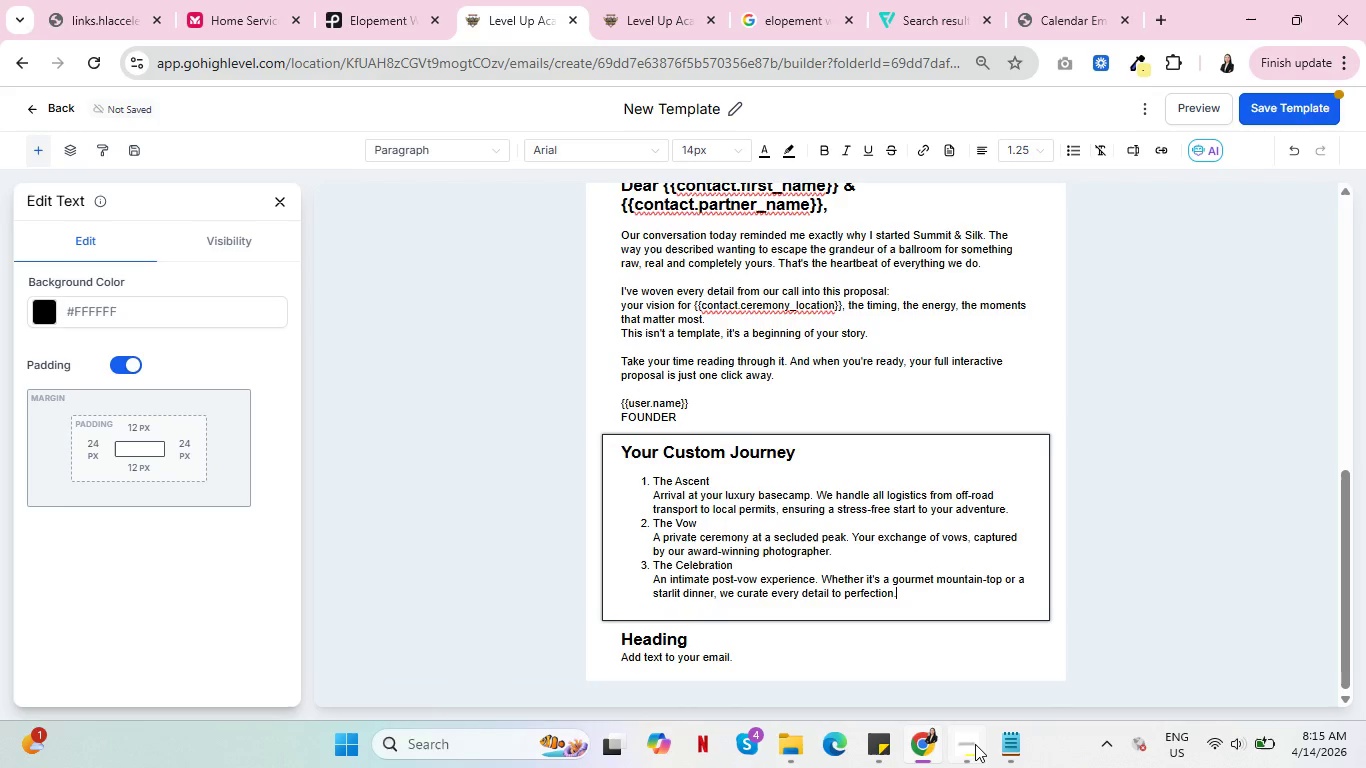 
left_click([975, 744])